 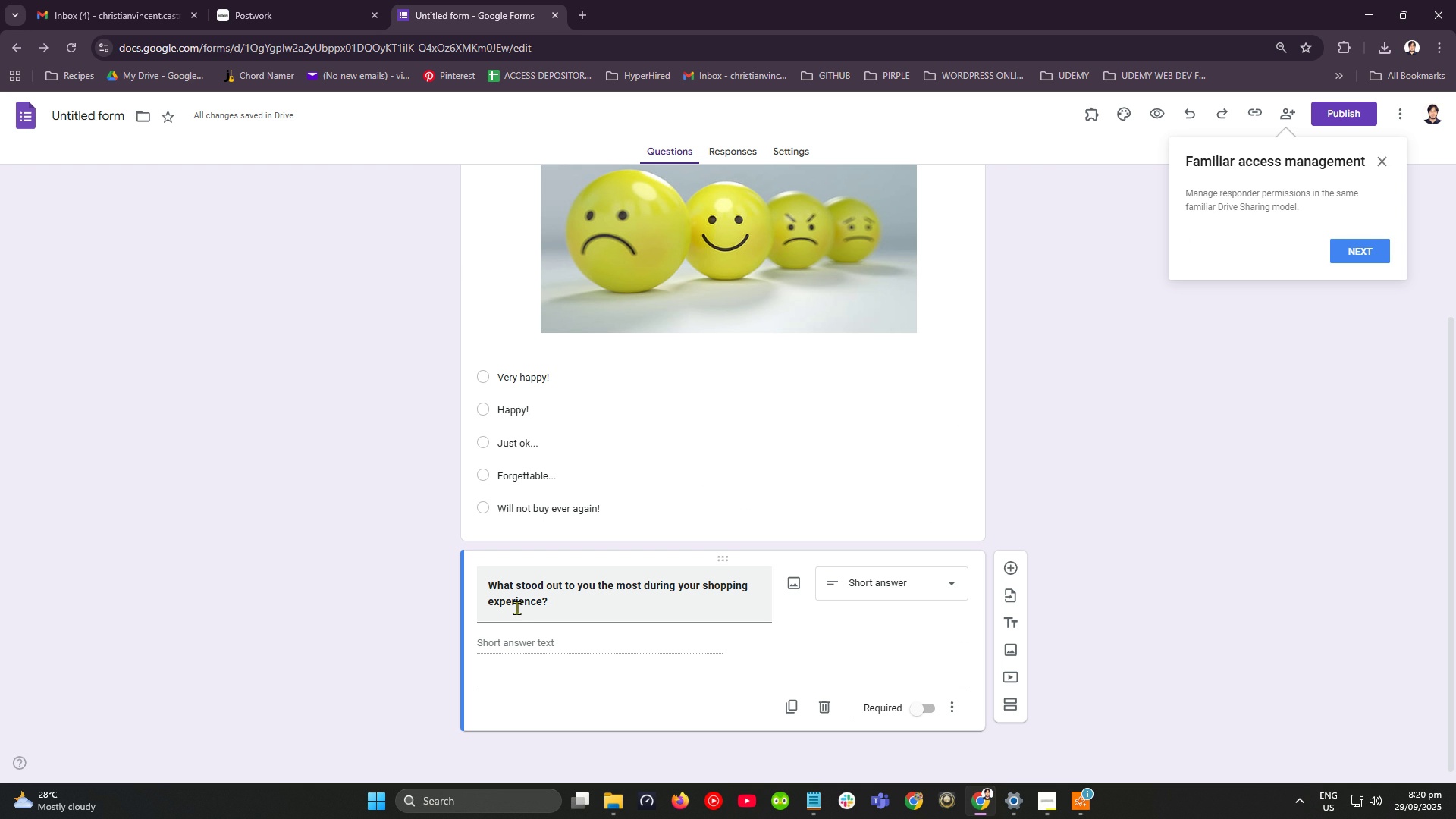 
left_click([1016, 657])
 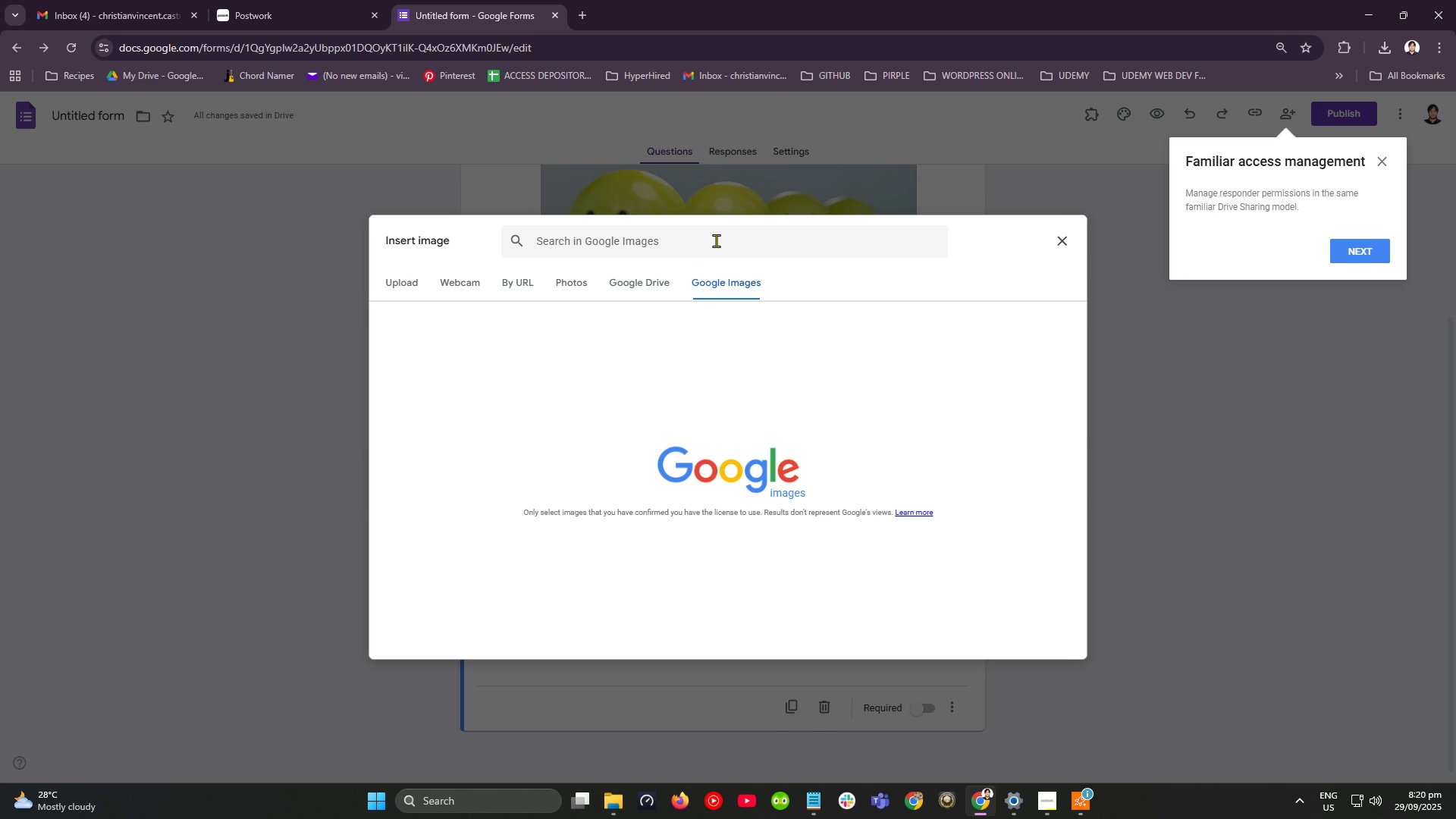 
left_click([716, 240])
 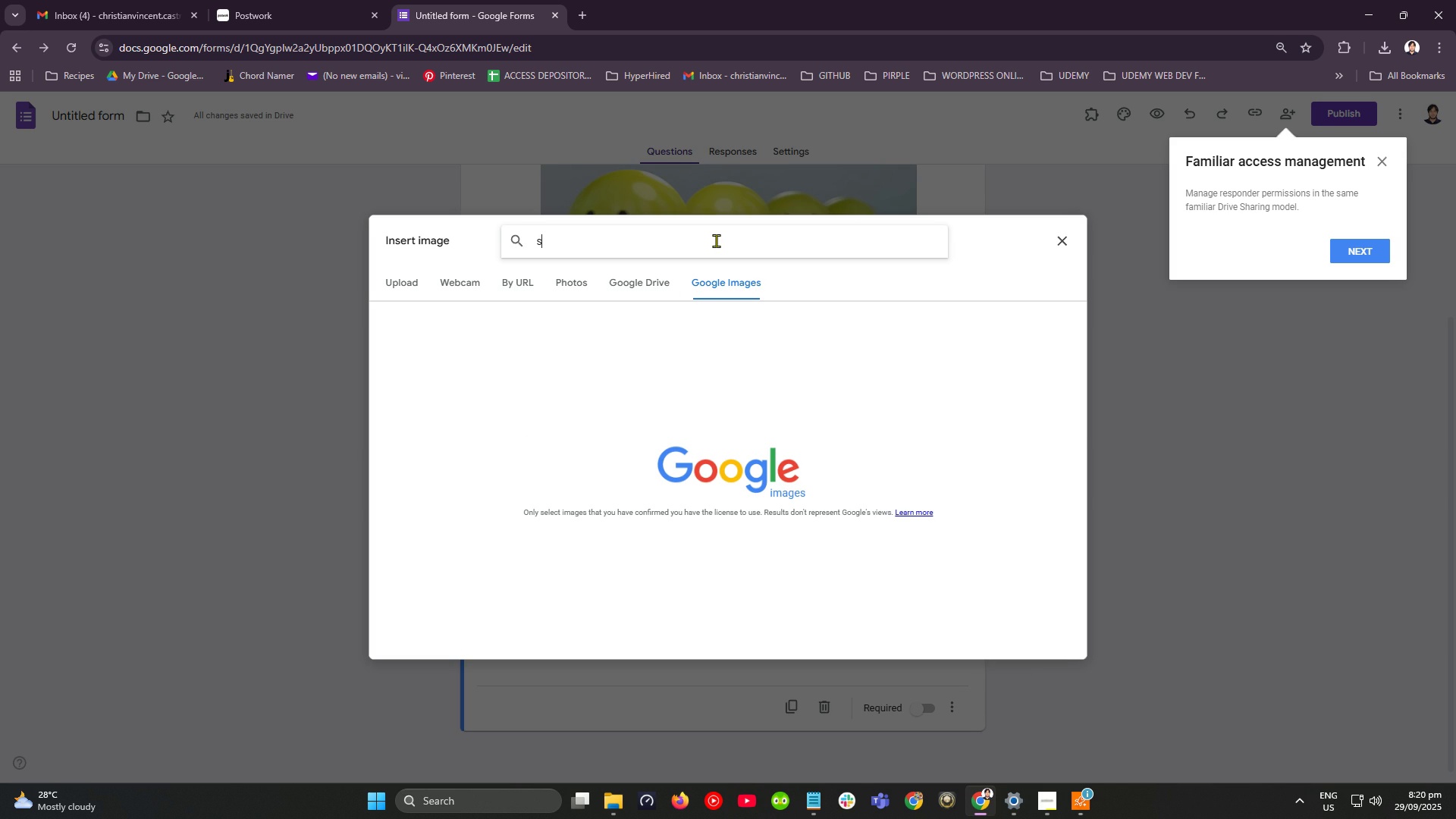 
type(shopping expereience)
 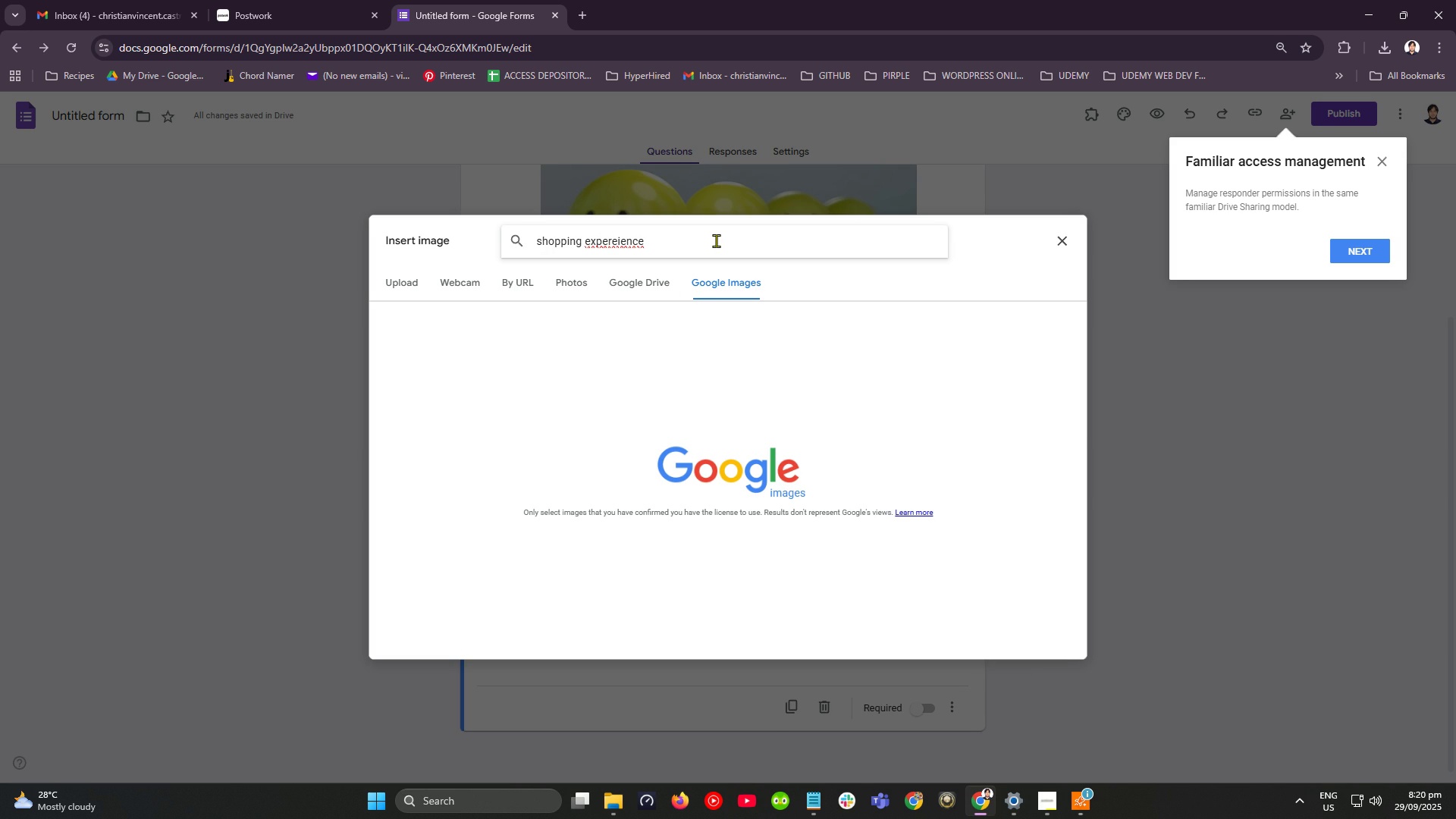 
key(Control+ArrowLeft)
 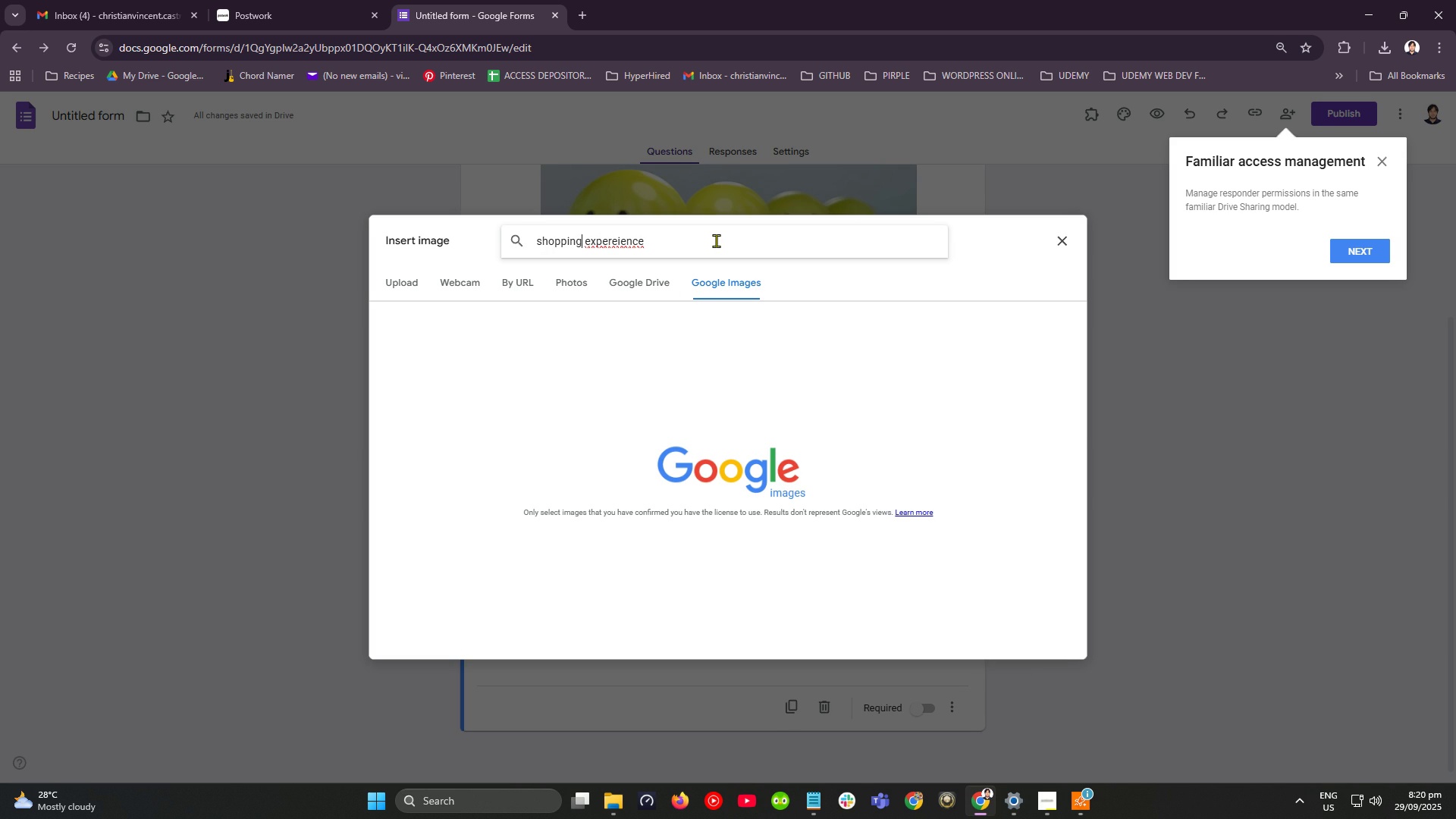 
key(Control+ControlRight)
 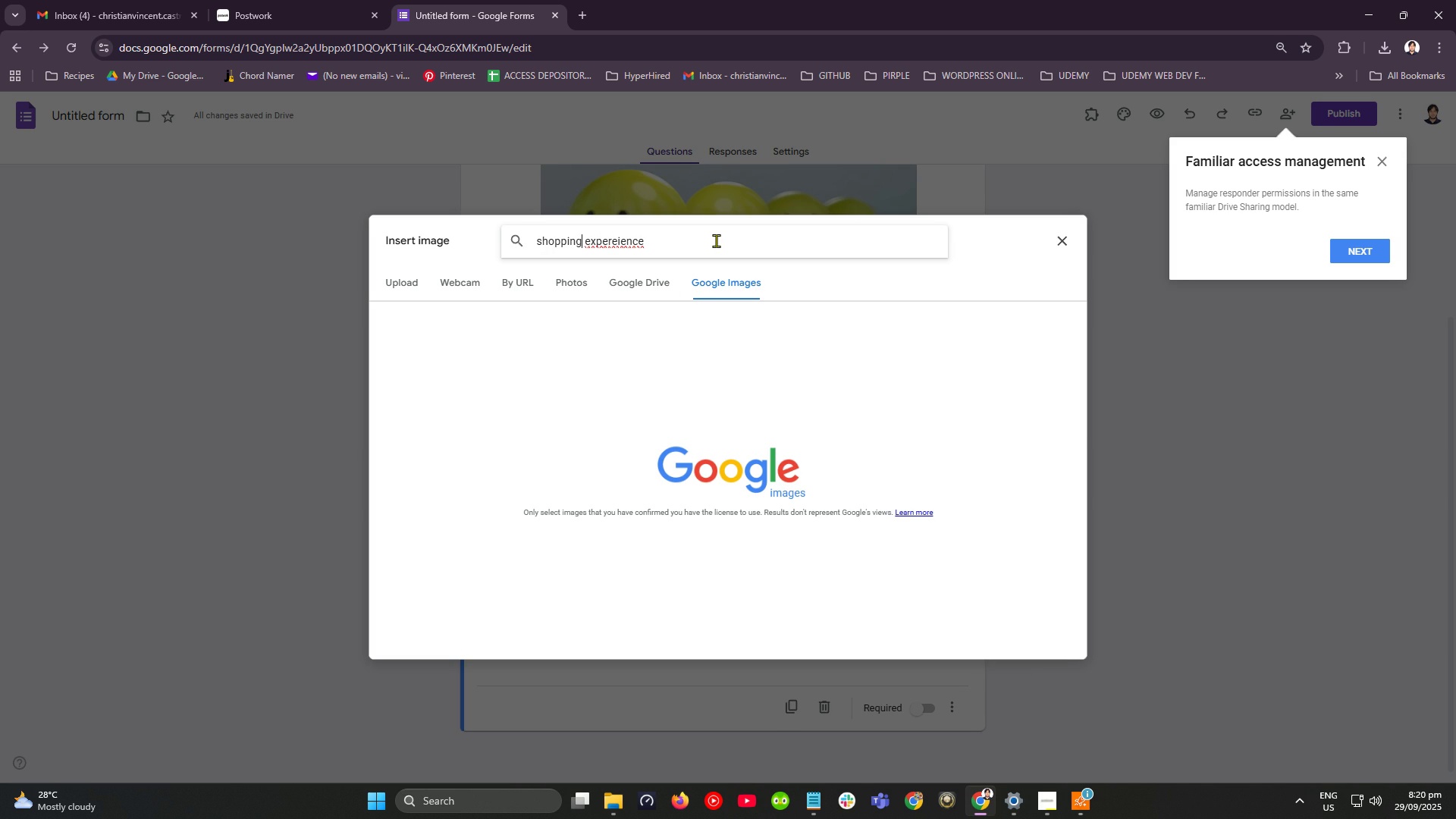 
key(ArrowLeft)
 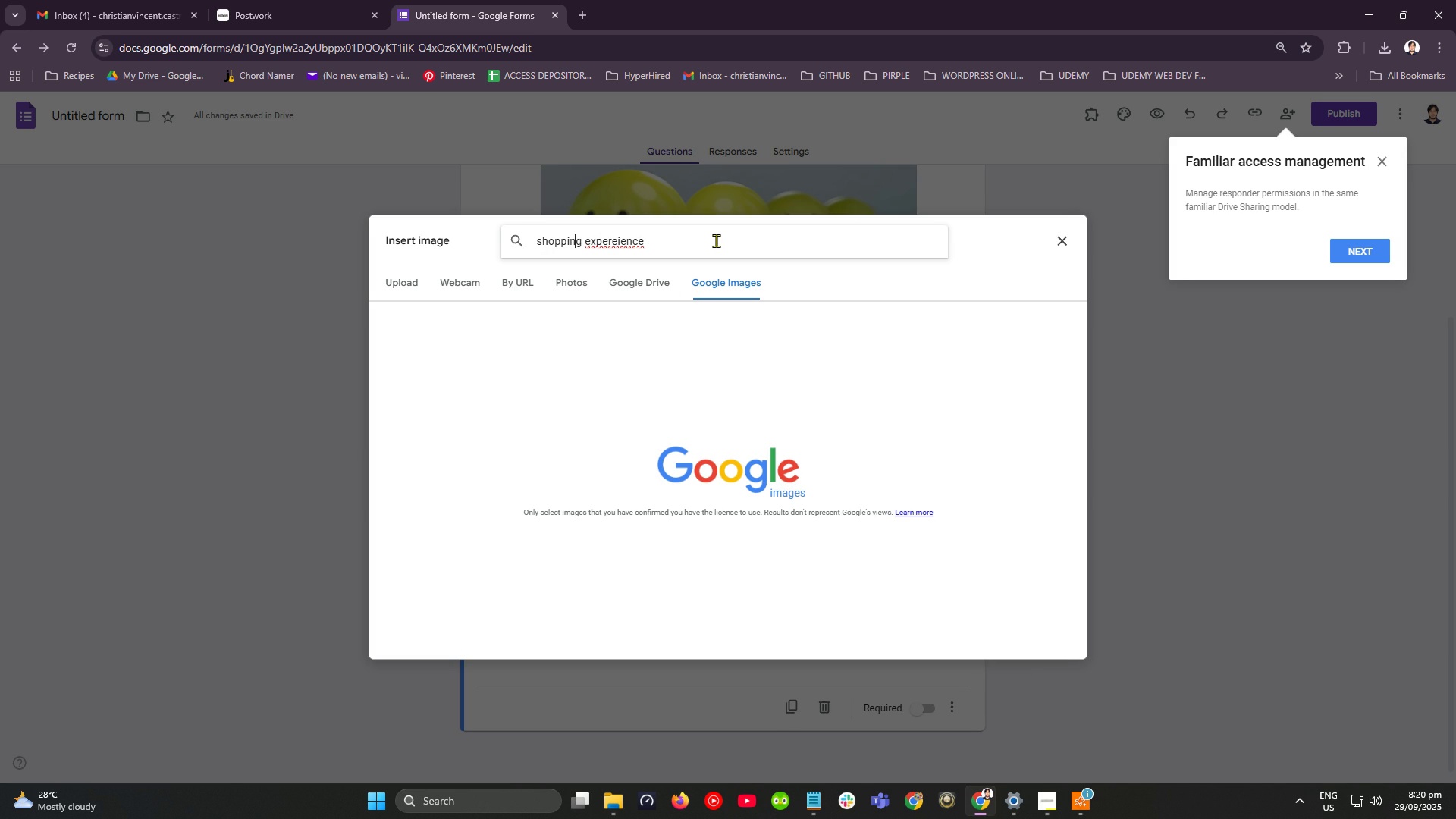 
key(ArrowLeft)